 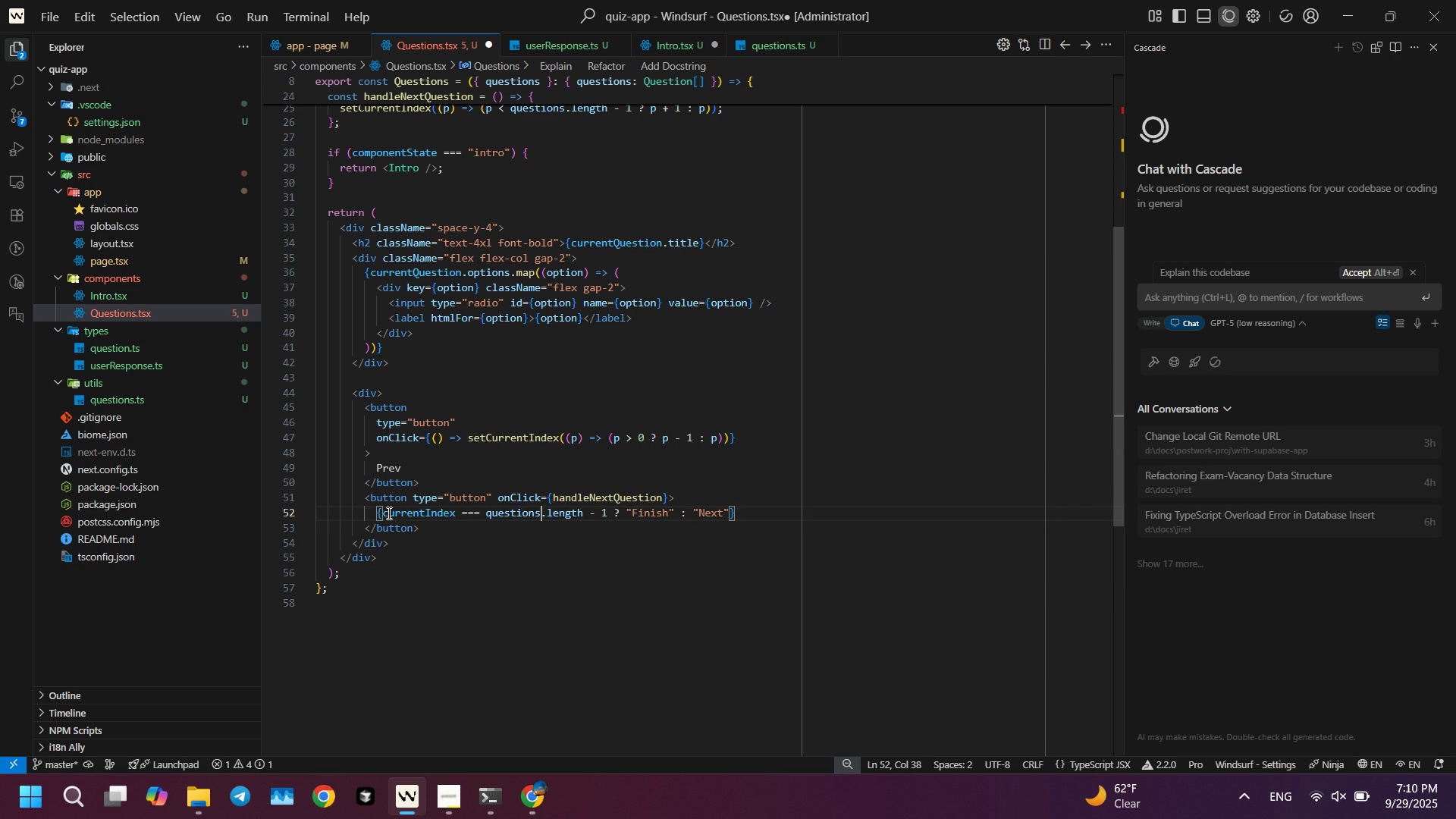 
key(Control+ArrowRight)
 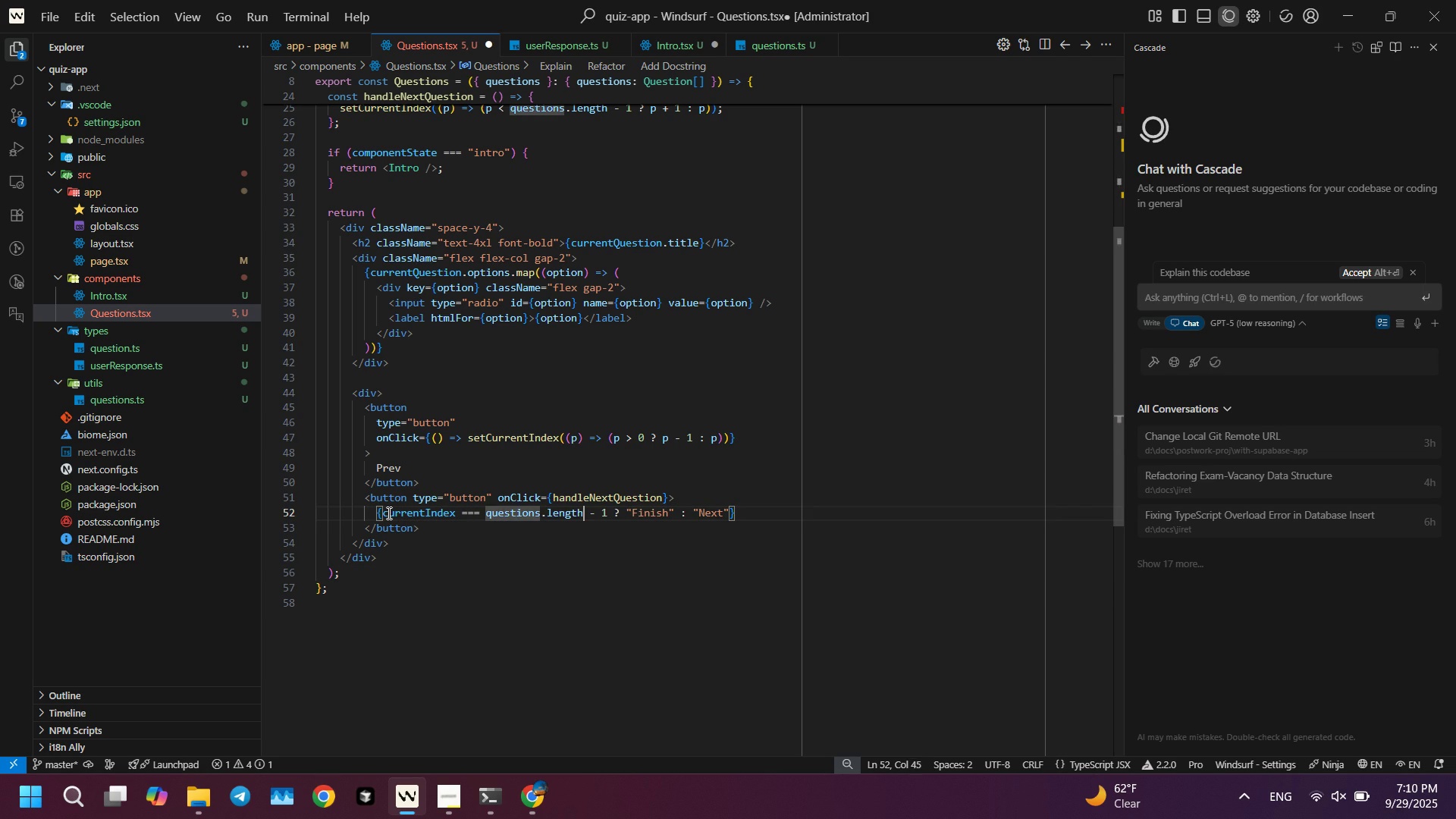 
key(Control+ArrowRight)
 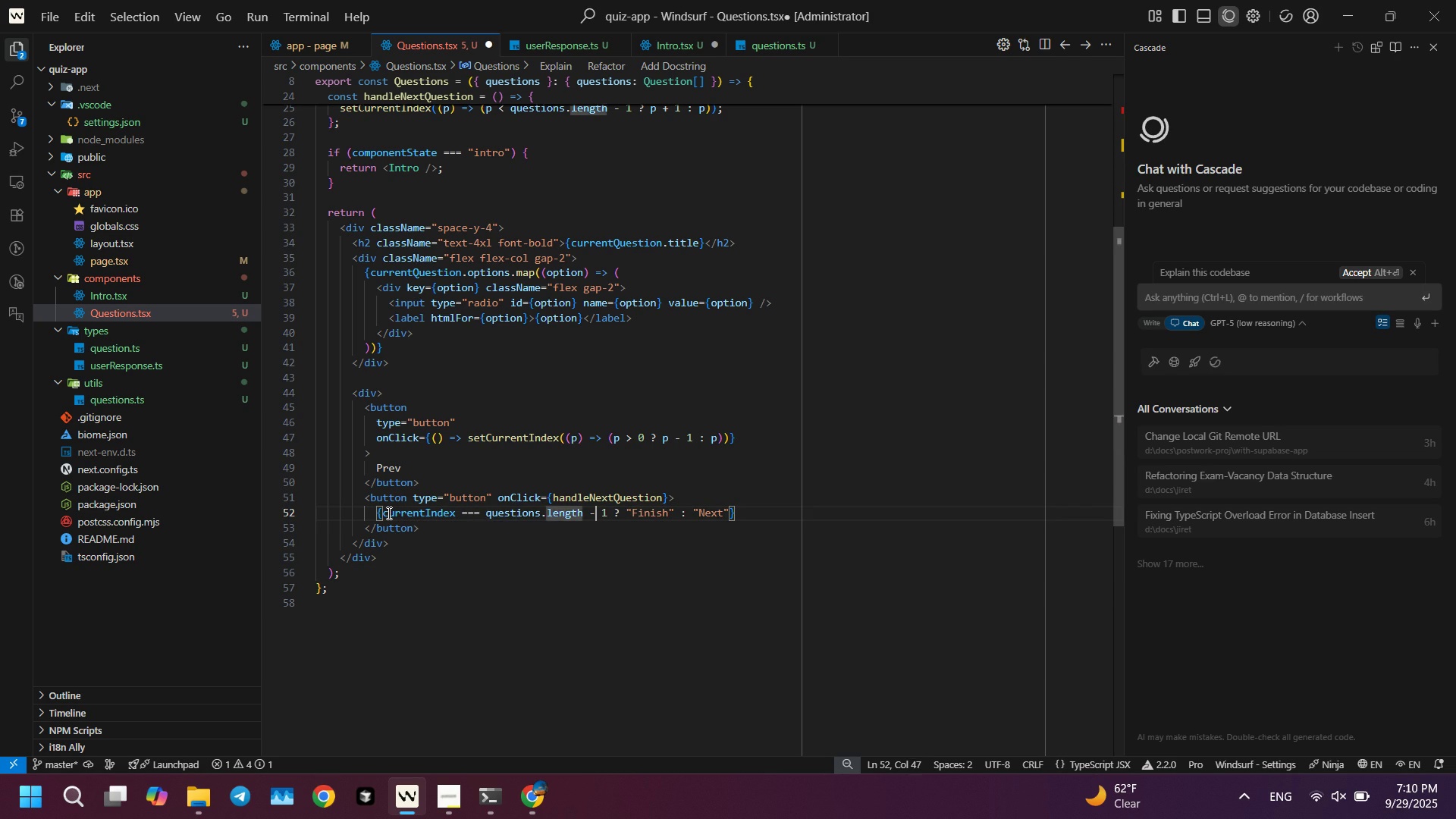 
key(Control+ArrowRight)
 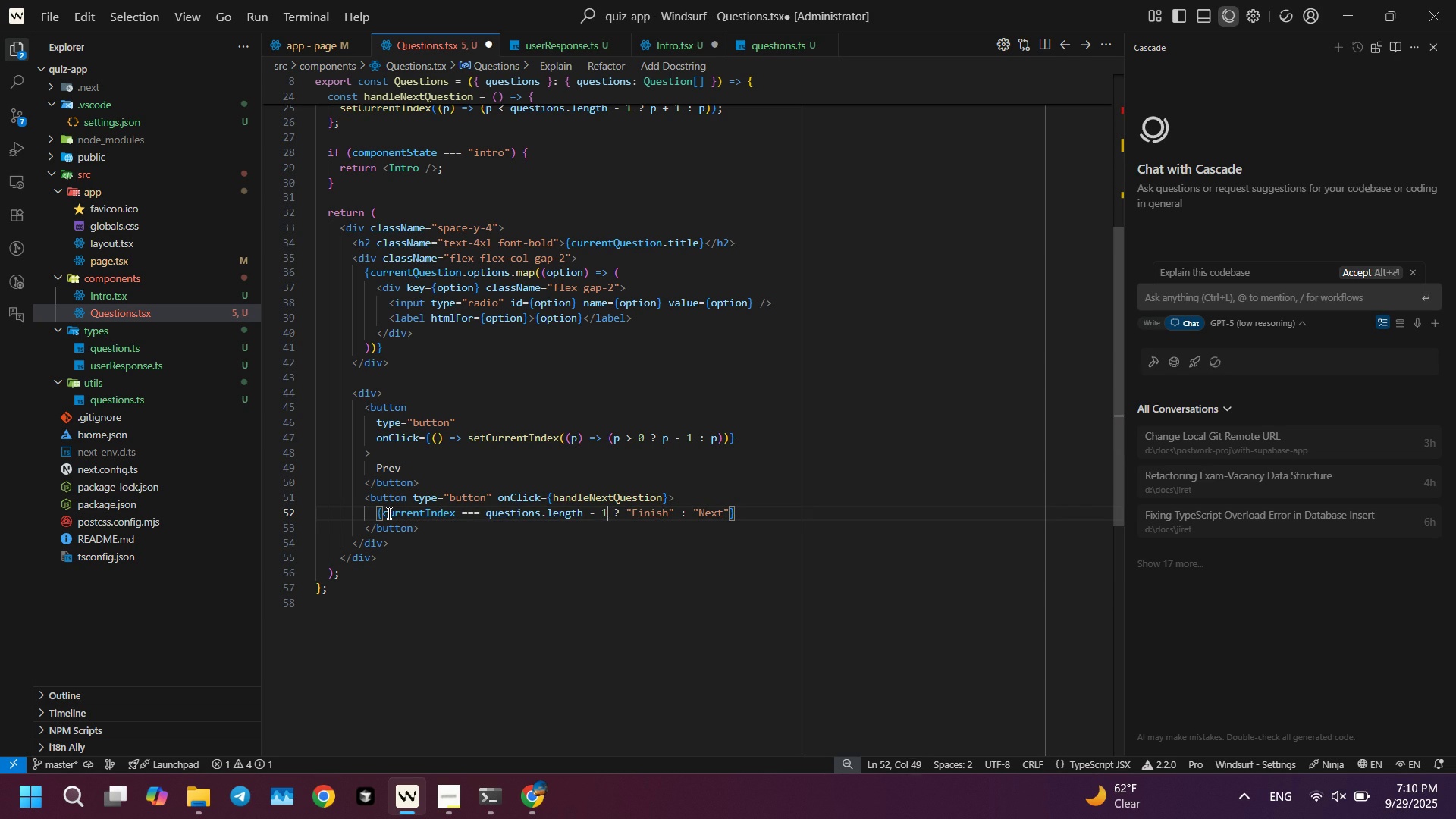 
key(Control+ArrowRight)
 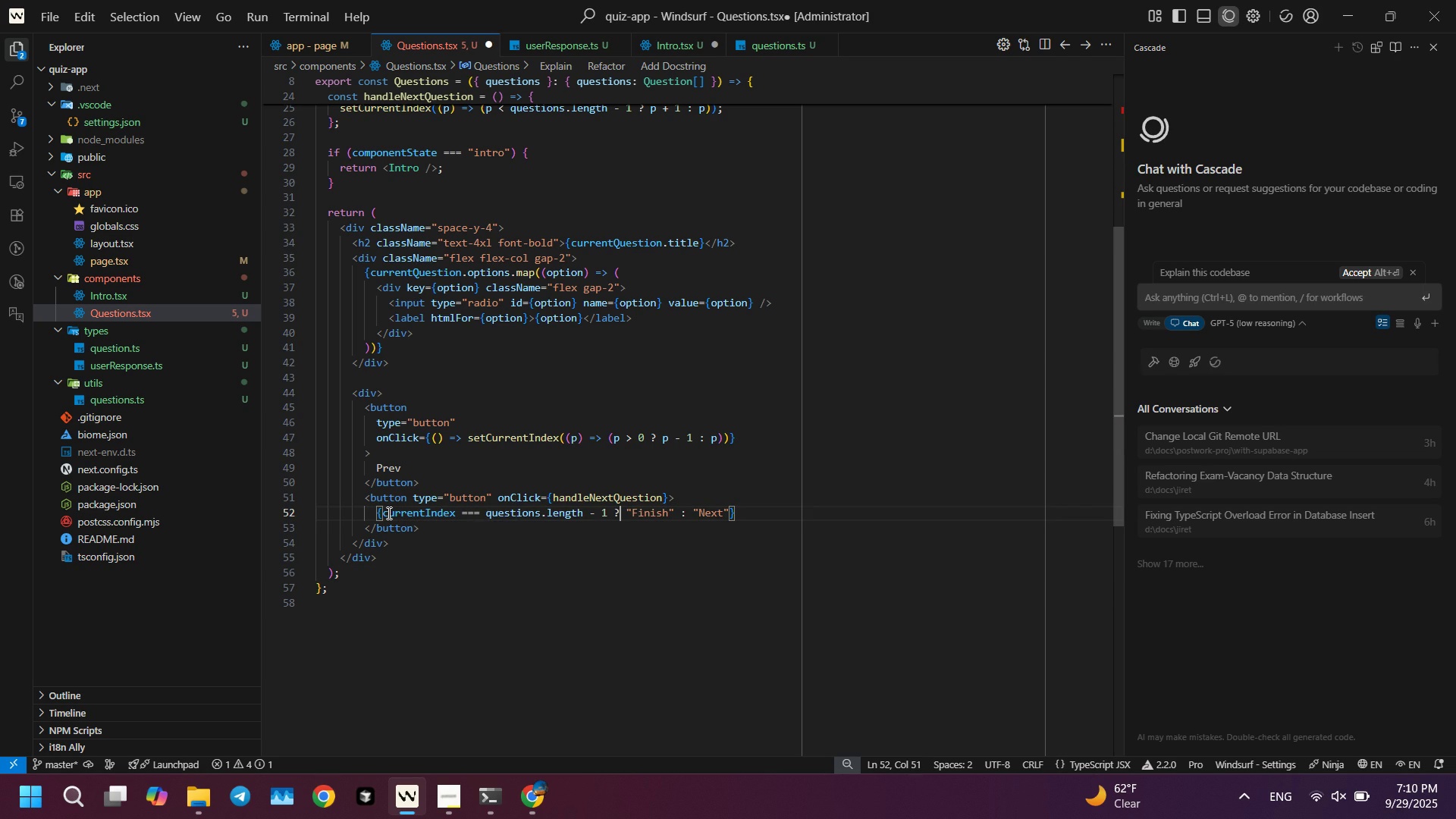 
key(Control+ArrowRight)
 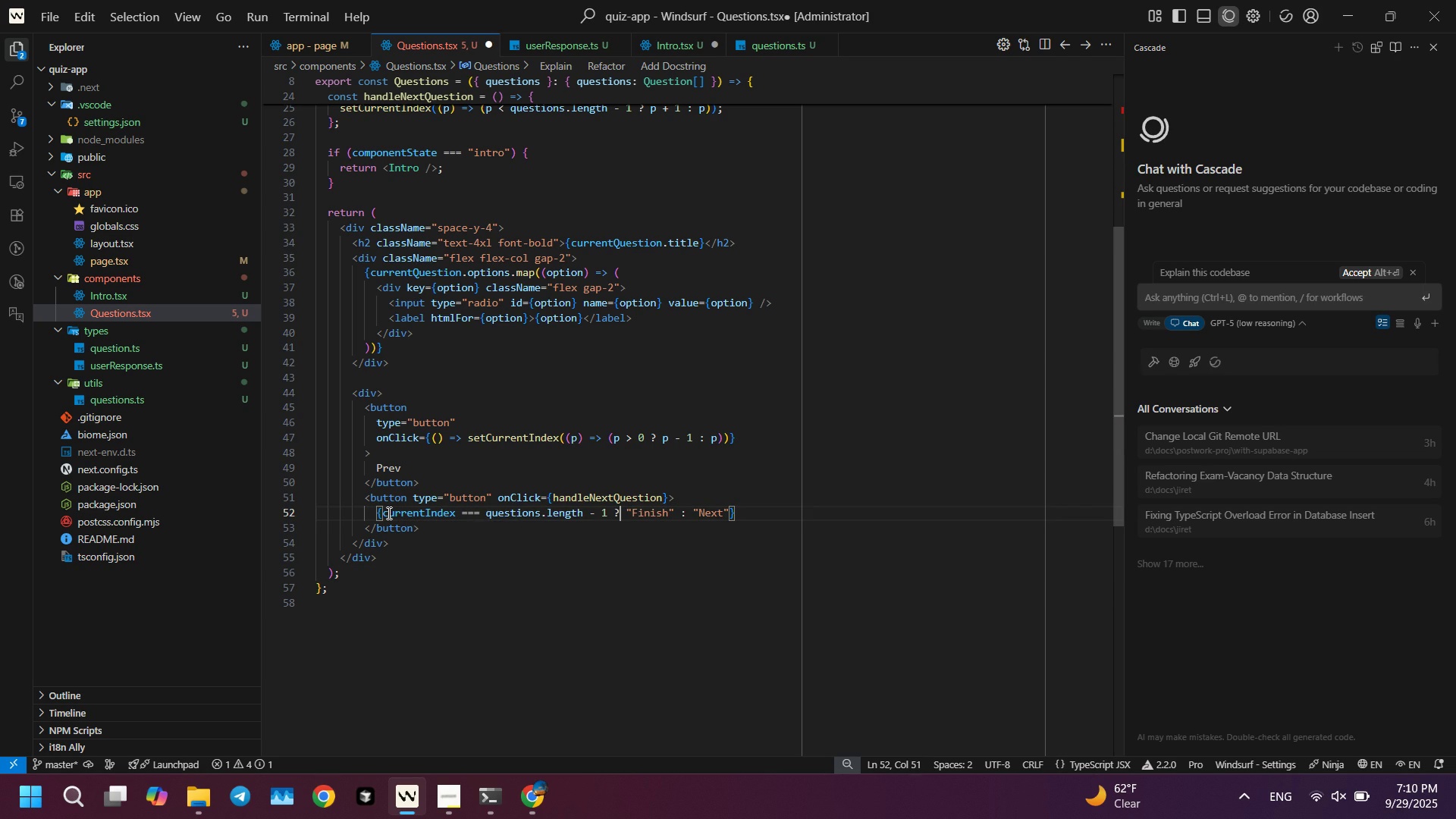 
key(ArrowRight)
 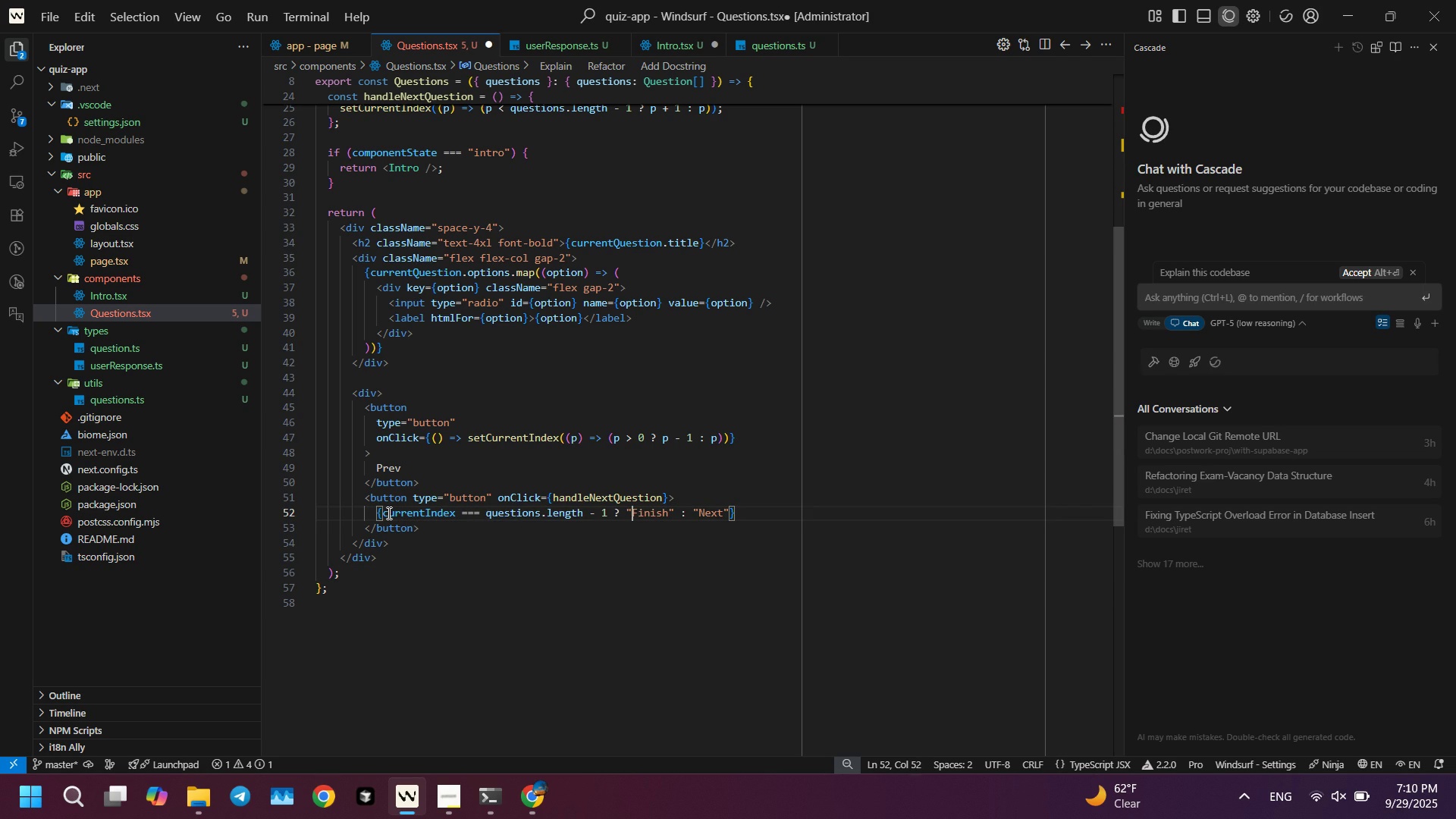 
key(ArrowRight)
 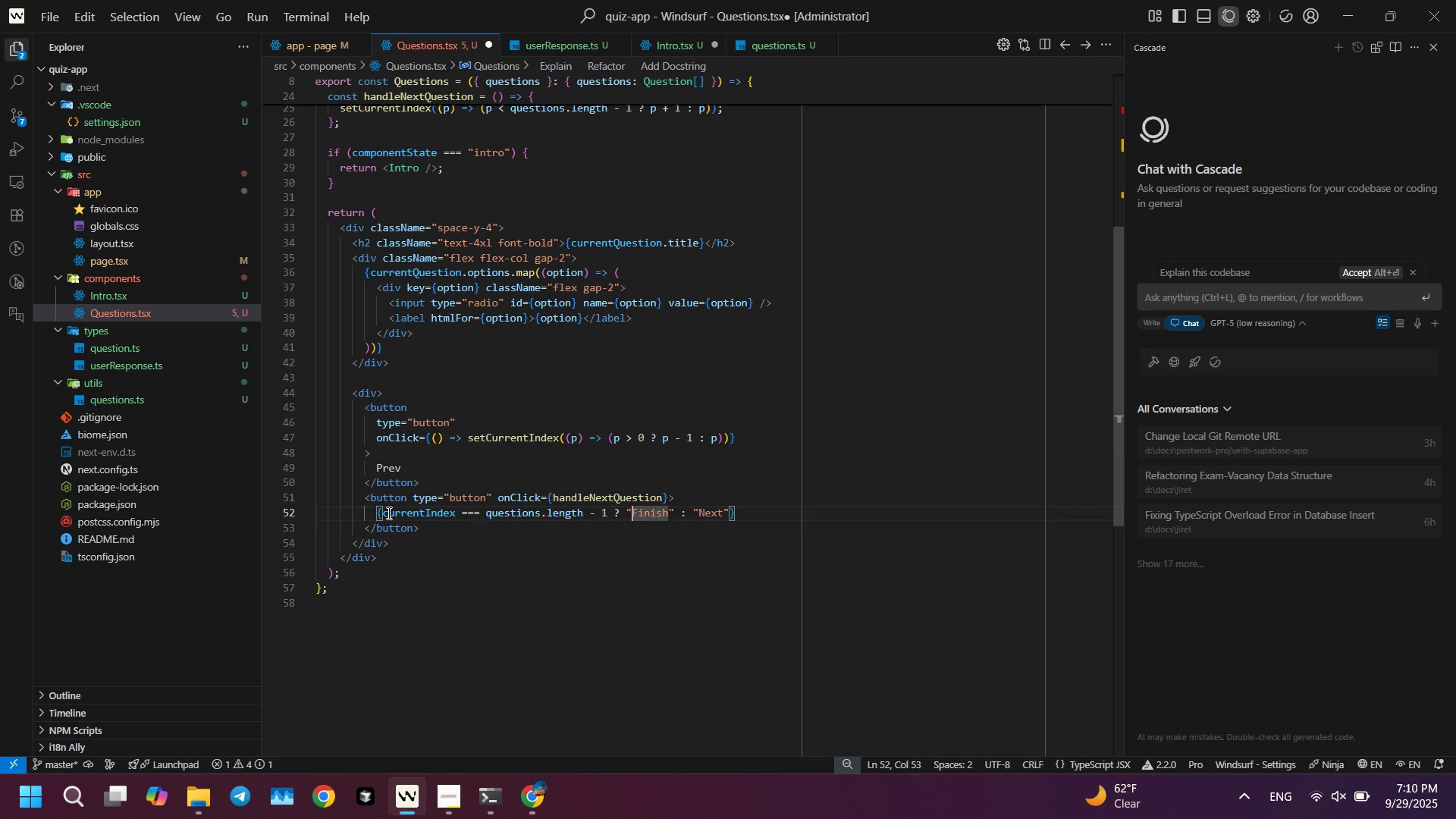 
key(Shift+ShiftLeft)
 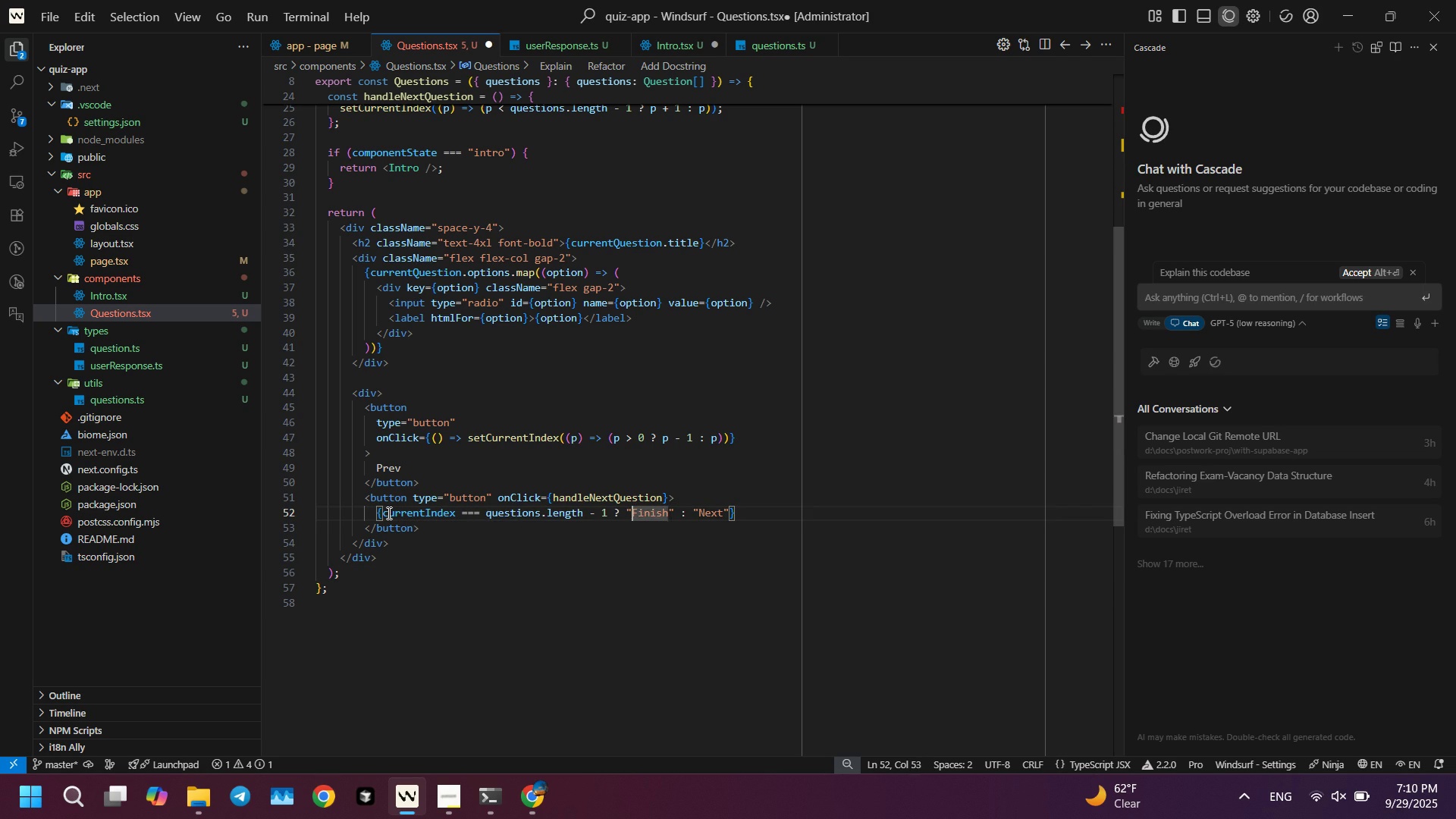 
key(Control+Shift+ControlLeft)
 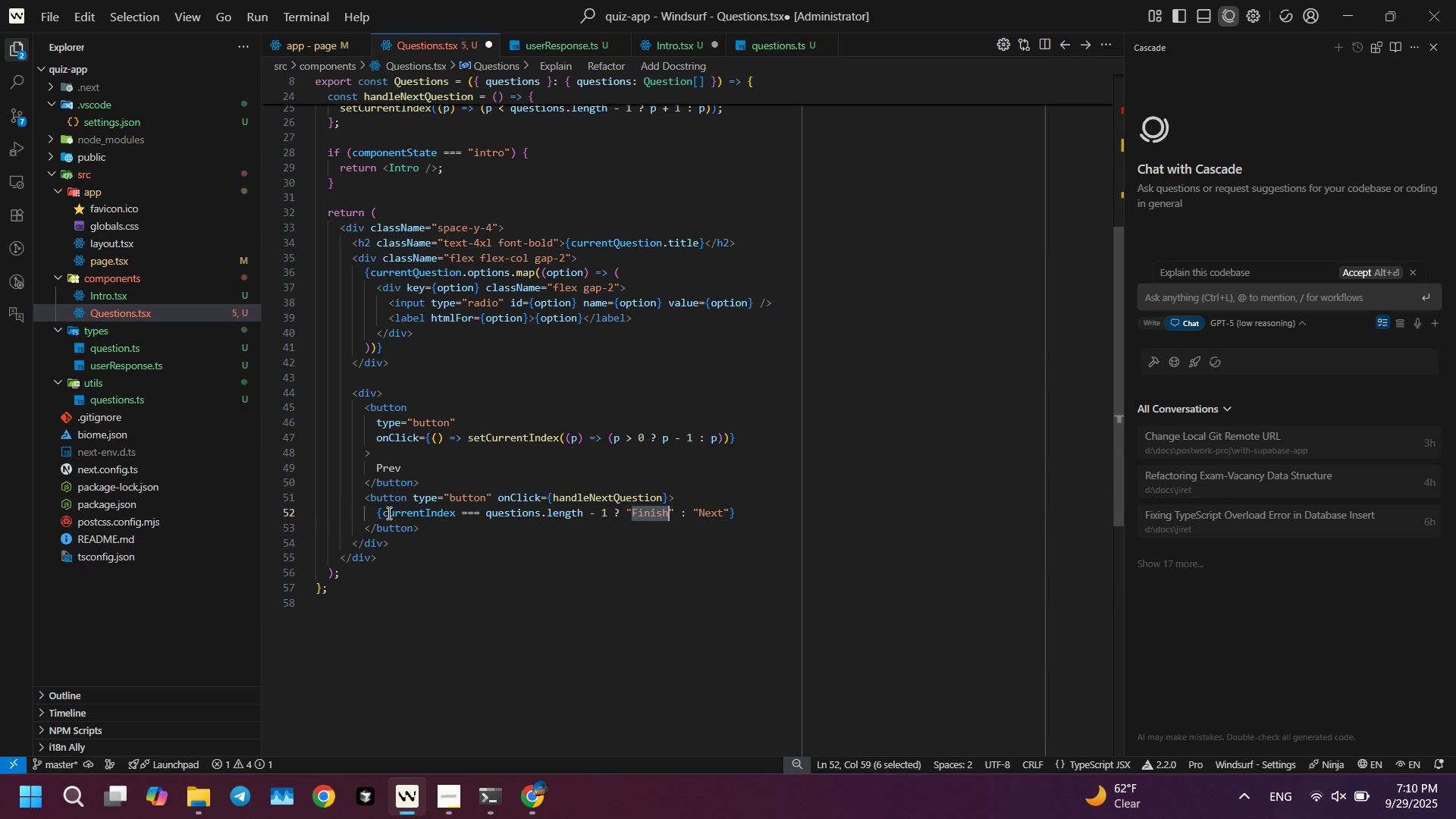 
key(Control+Shift+ArrowRight)
 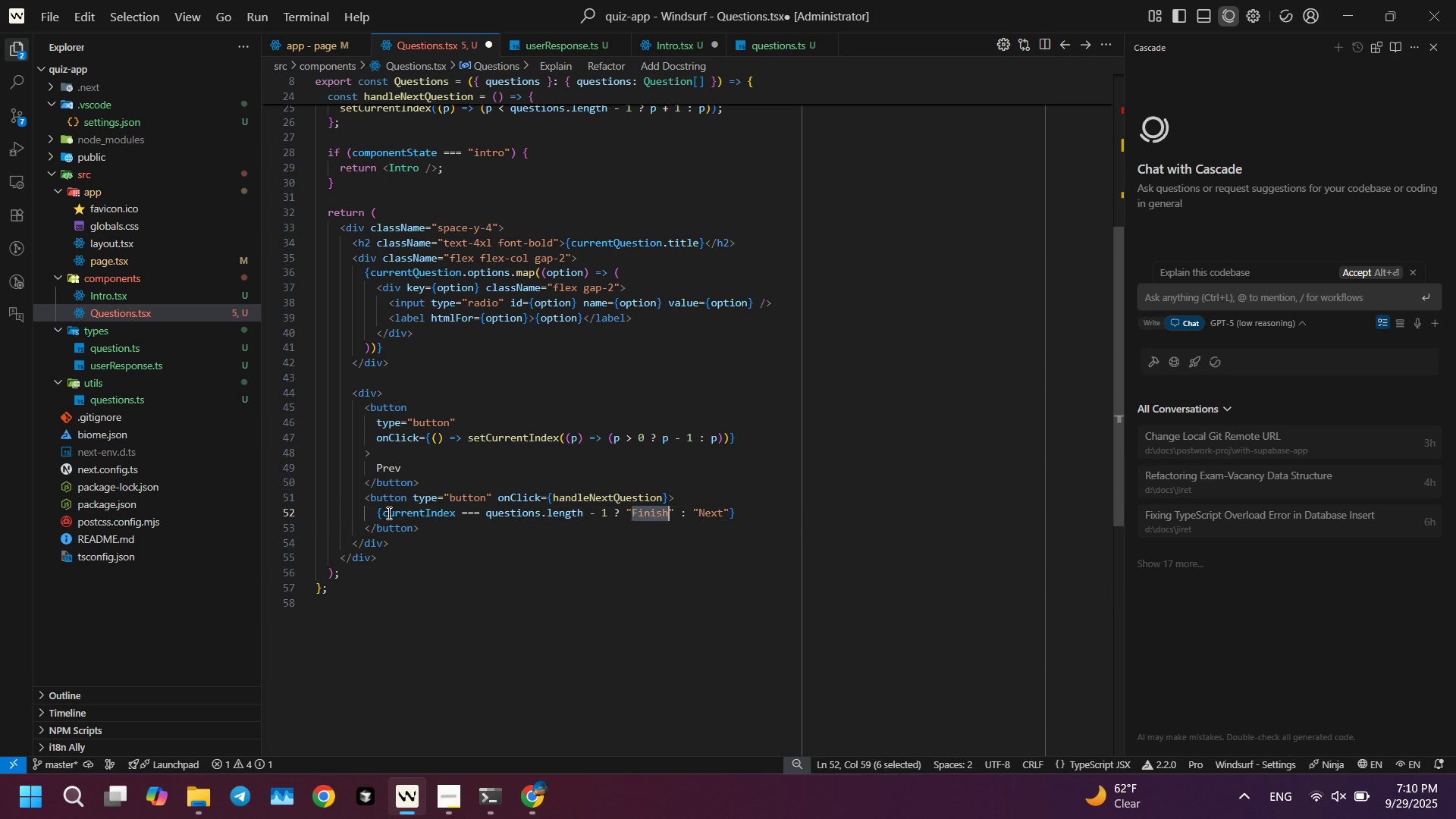 
type(Submit)
 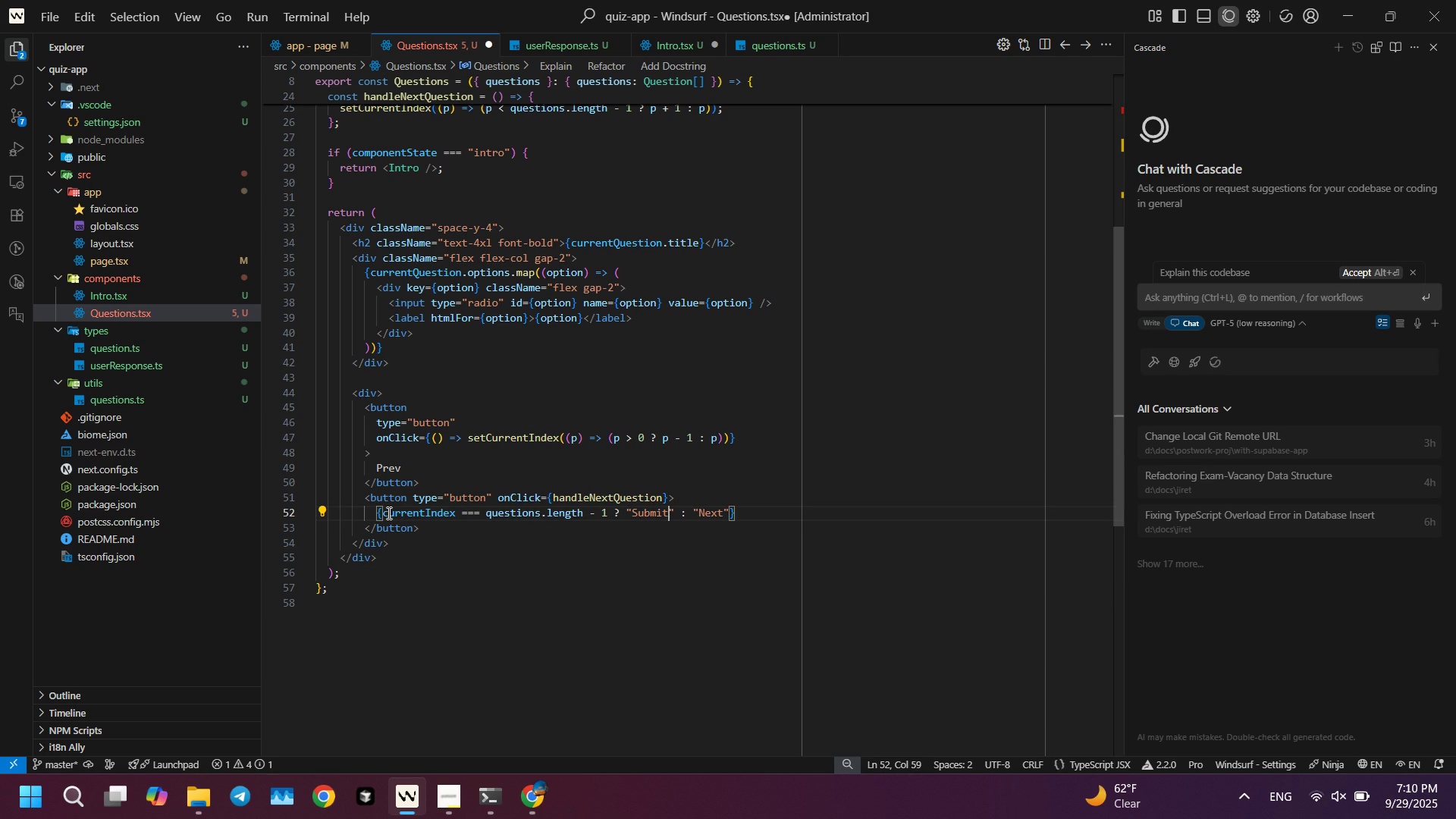 
key(Control+ControlLeft)
 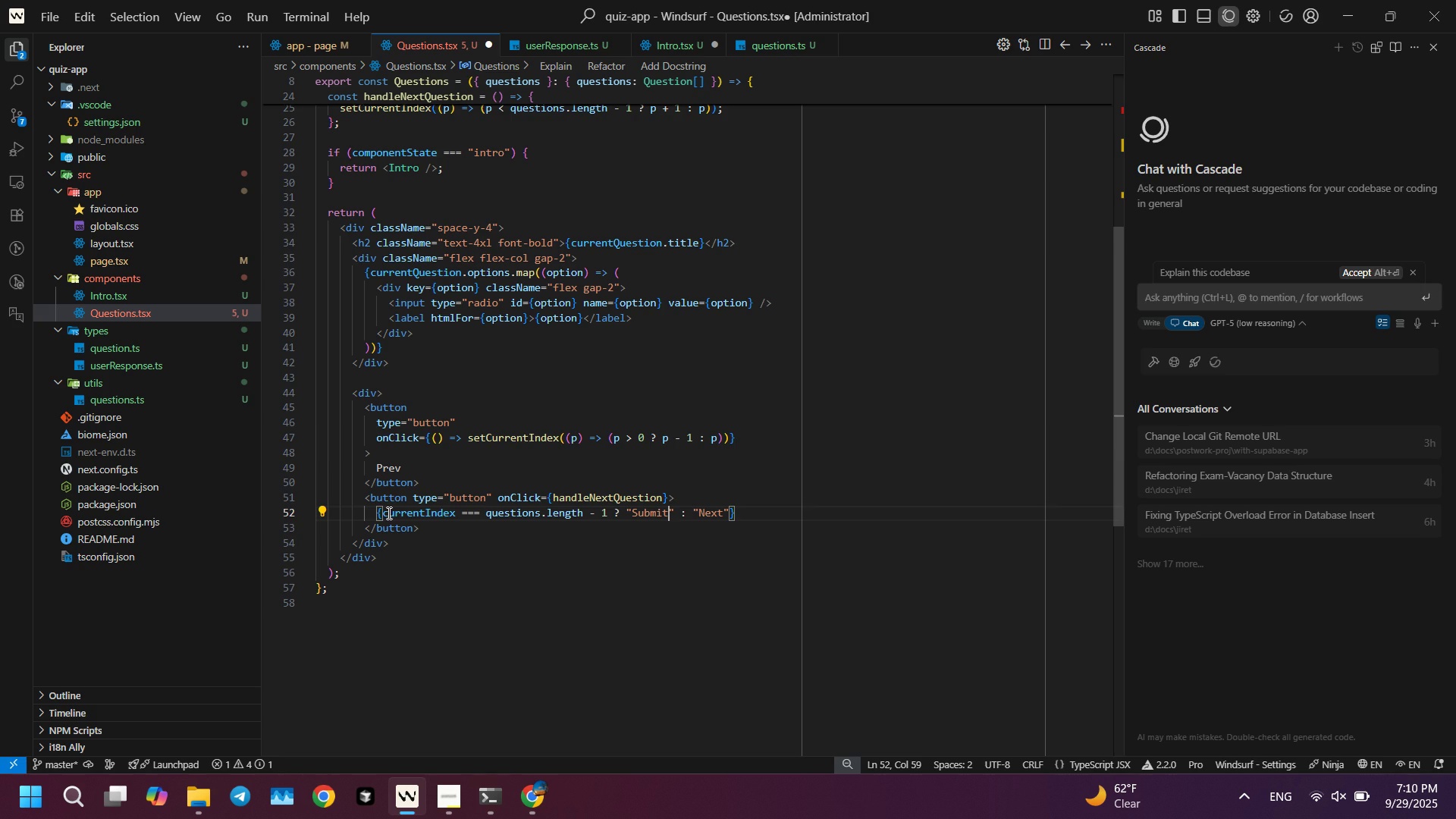 
key(Control+S)
 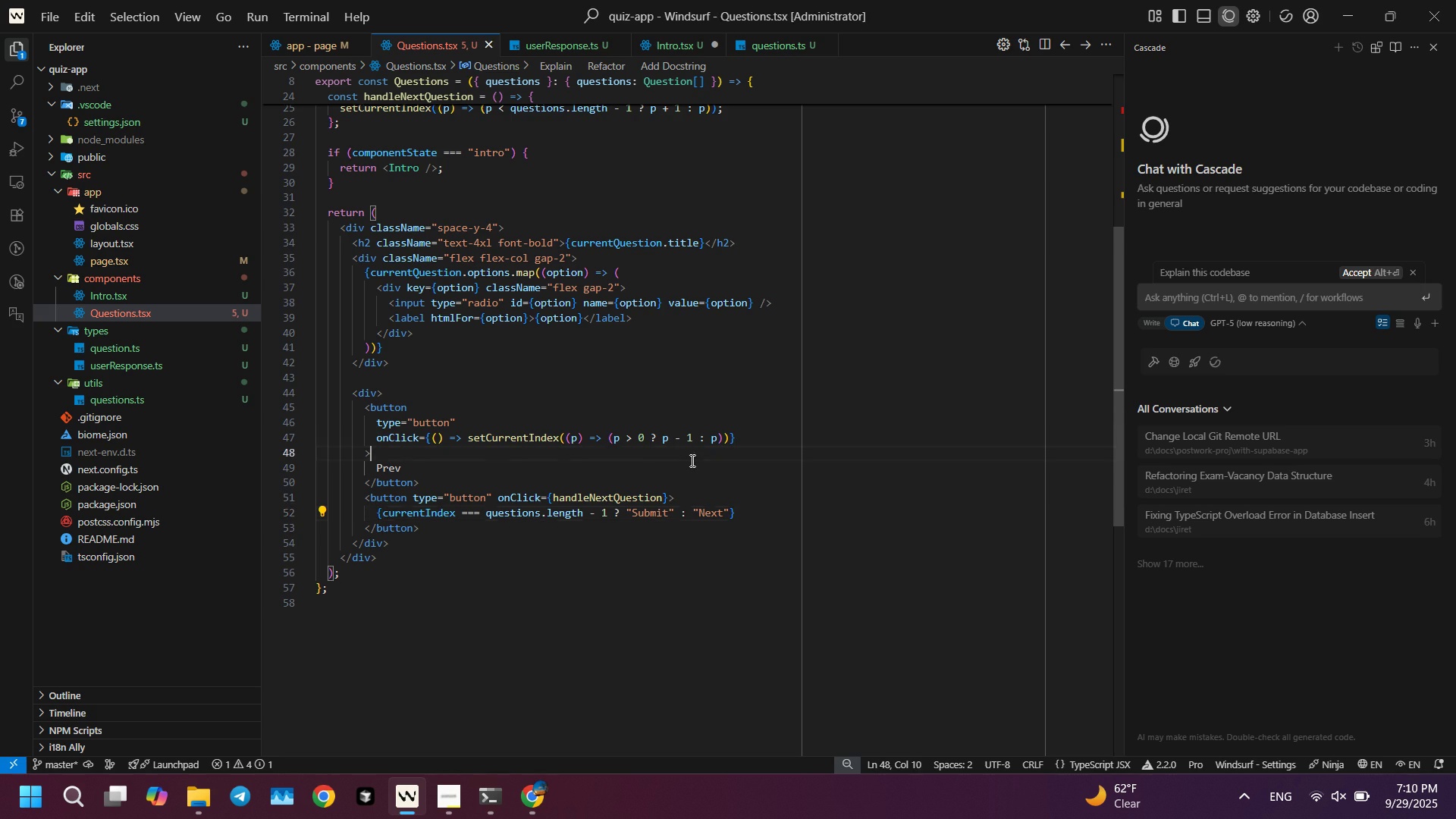 
left_click([691, 460])
 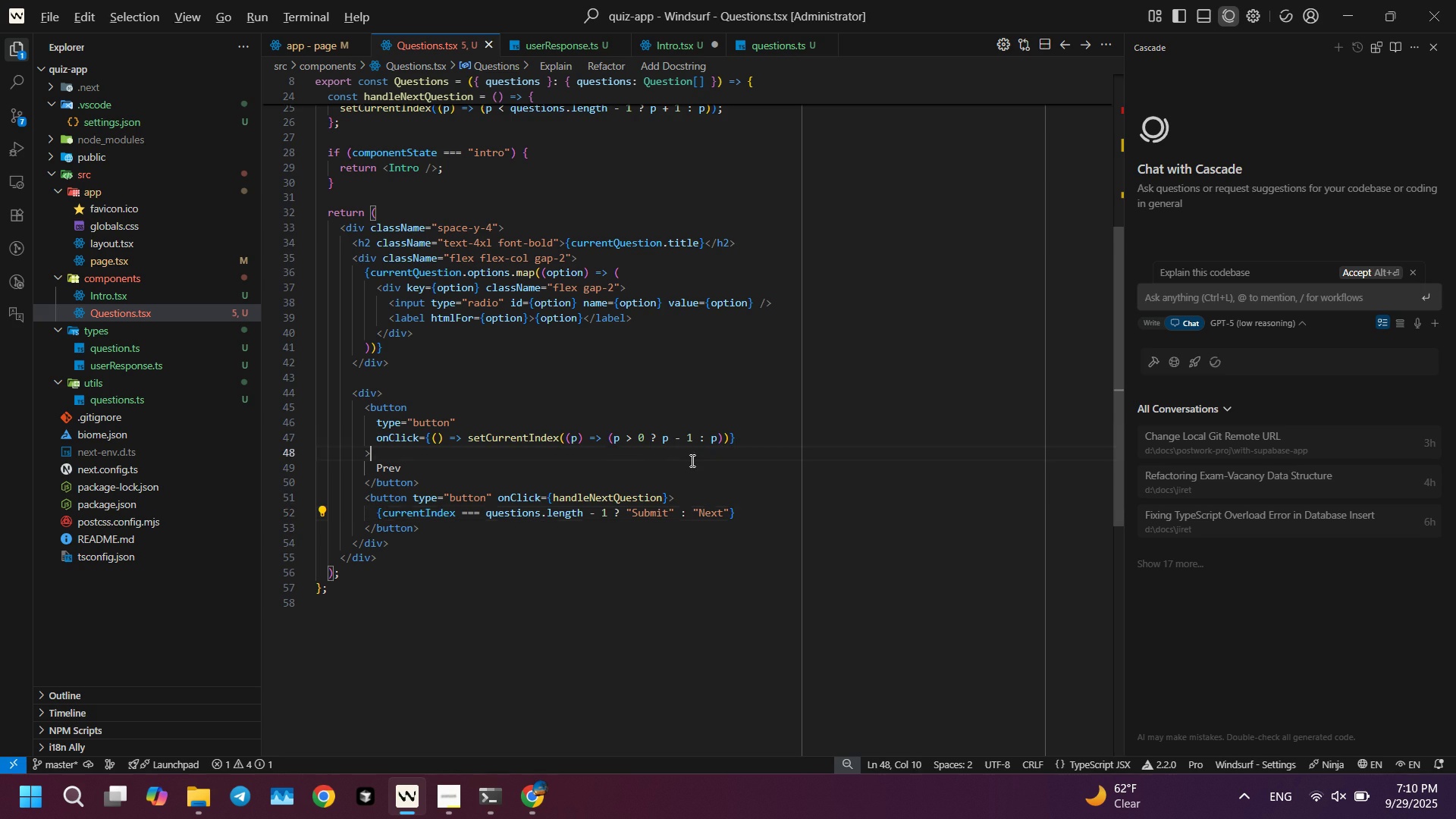 
key(Alt+AltLeft)
 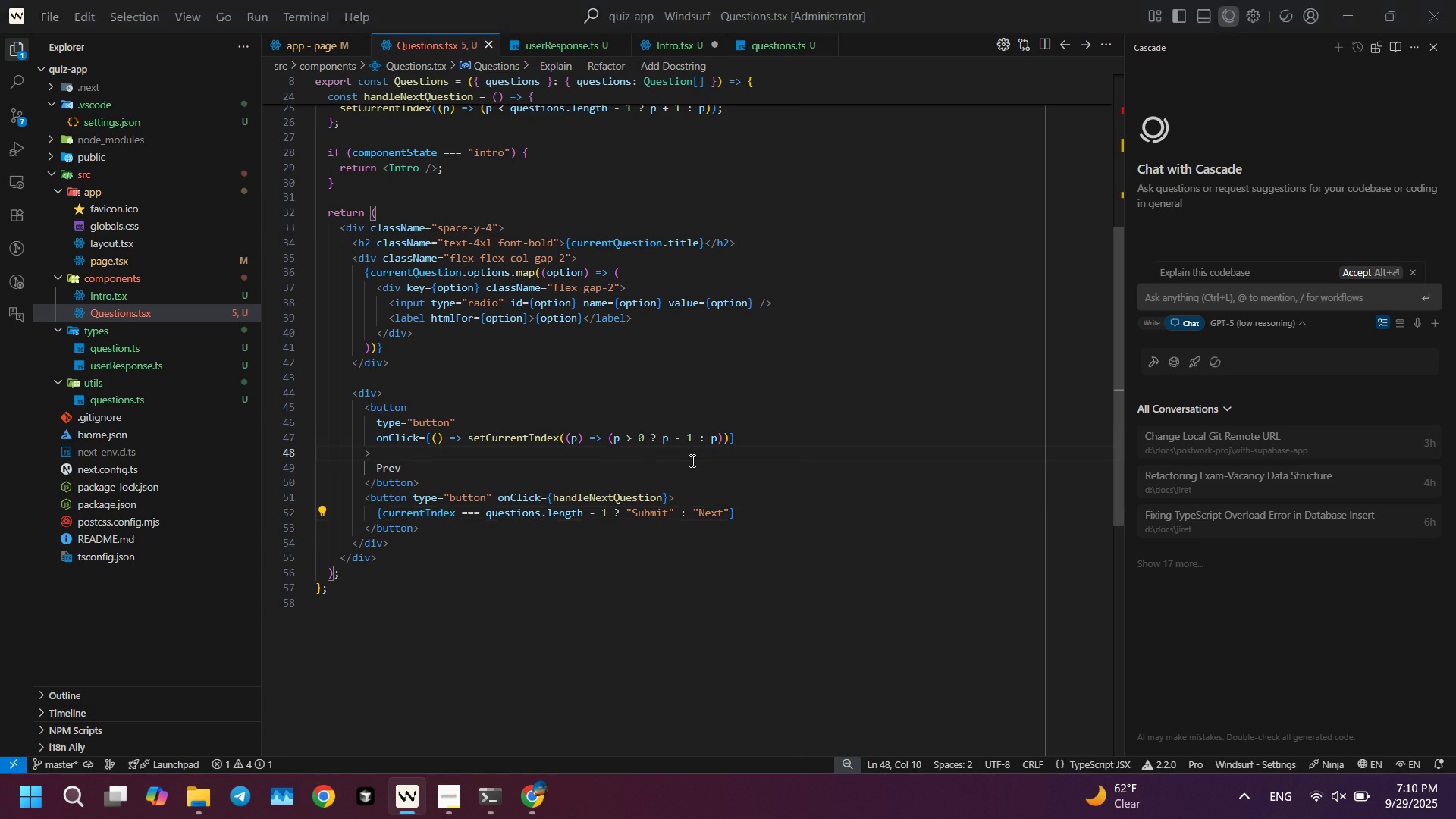 
key(Alt+Tab)
 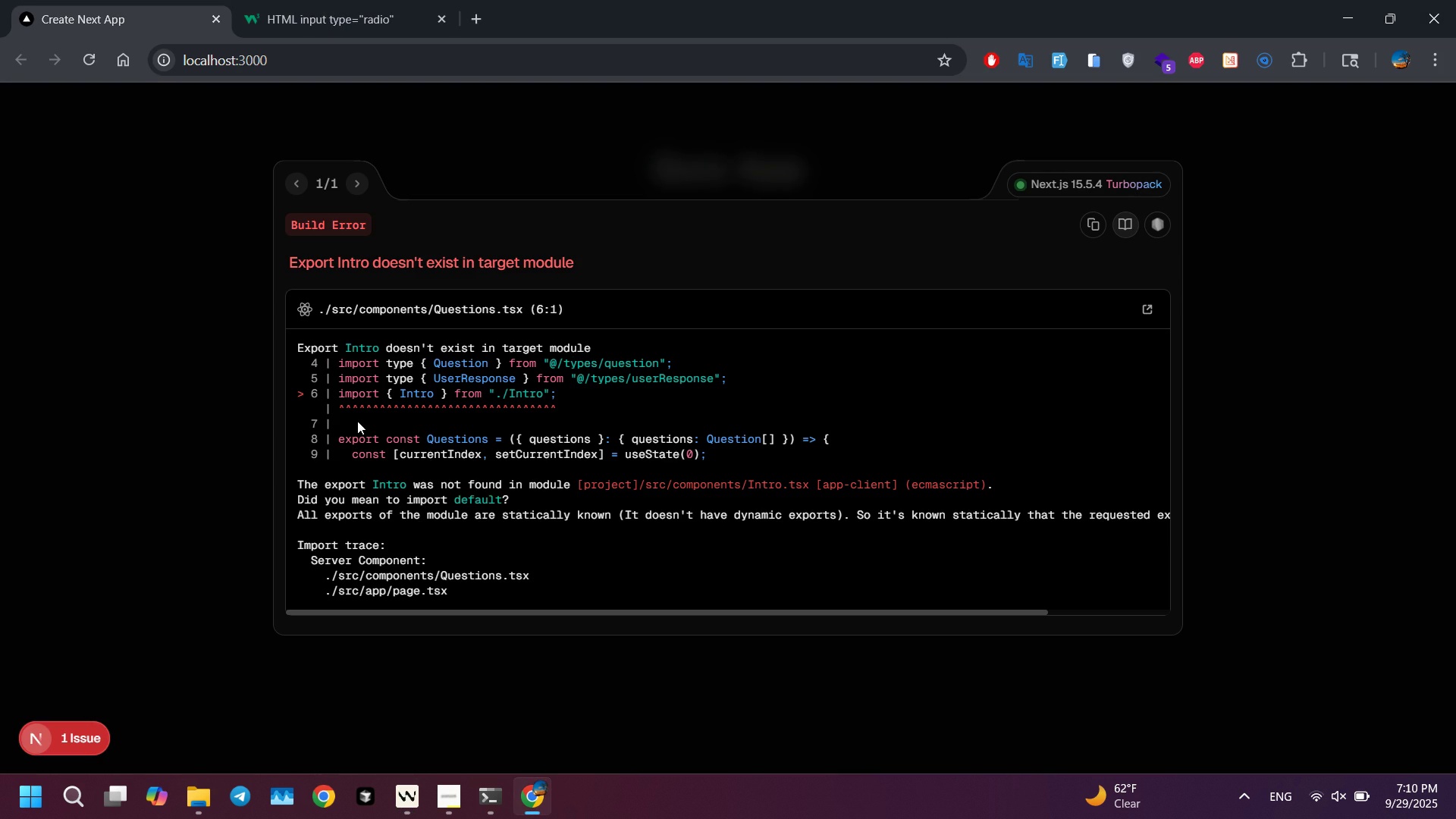 
key(Alt+AltLeft)
 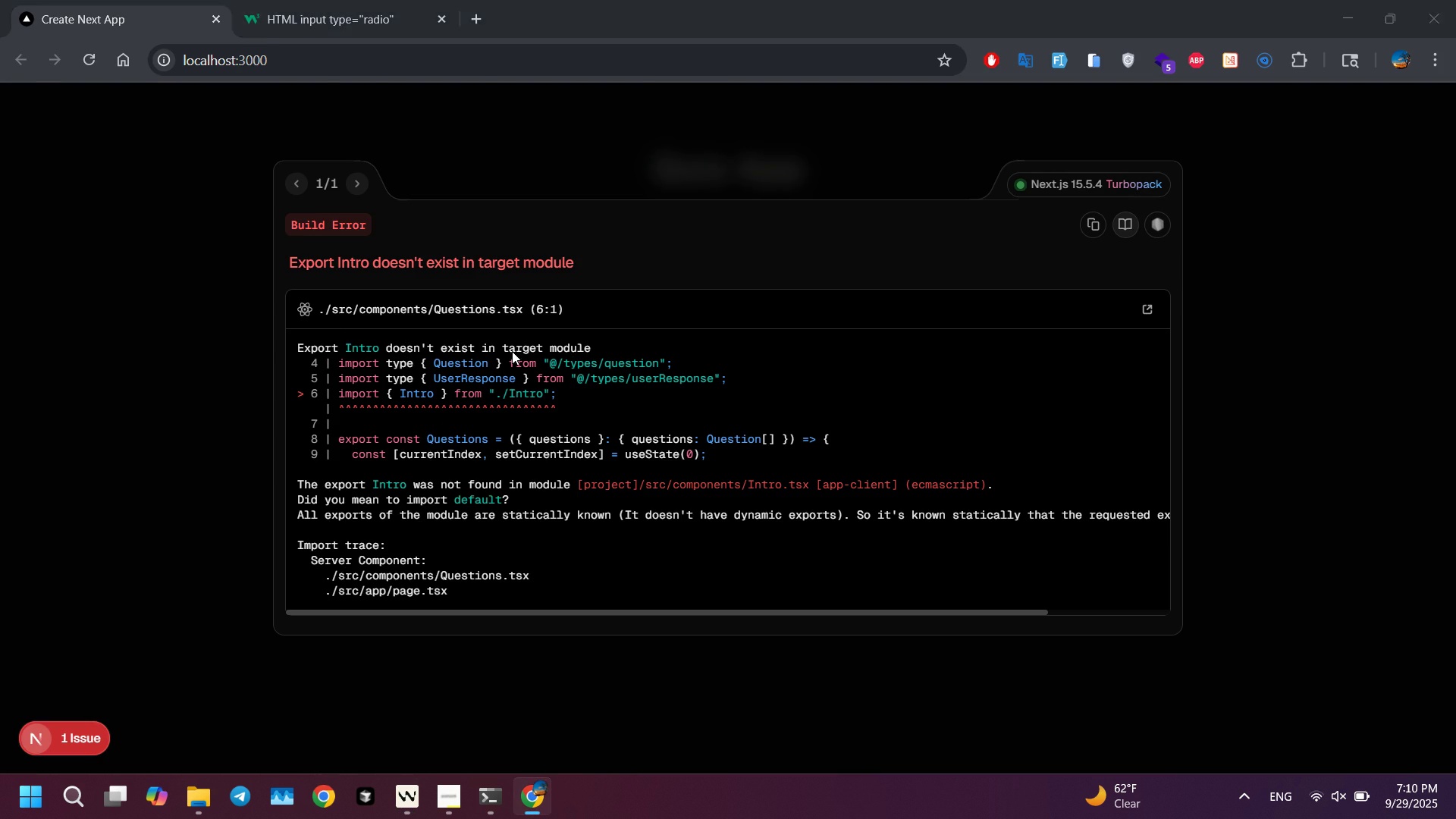 
key(Alt+Tab)
 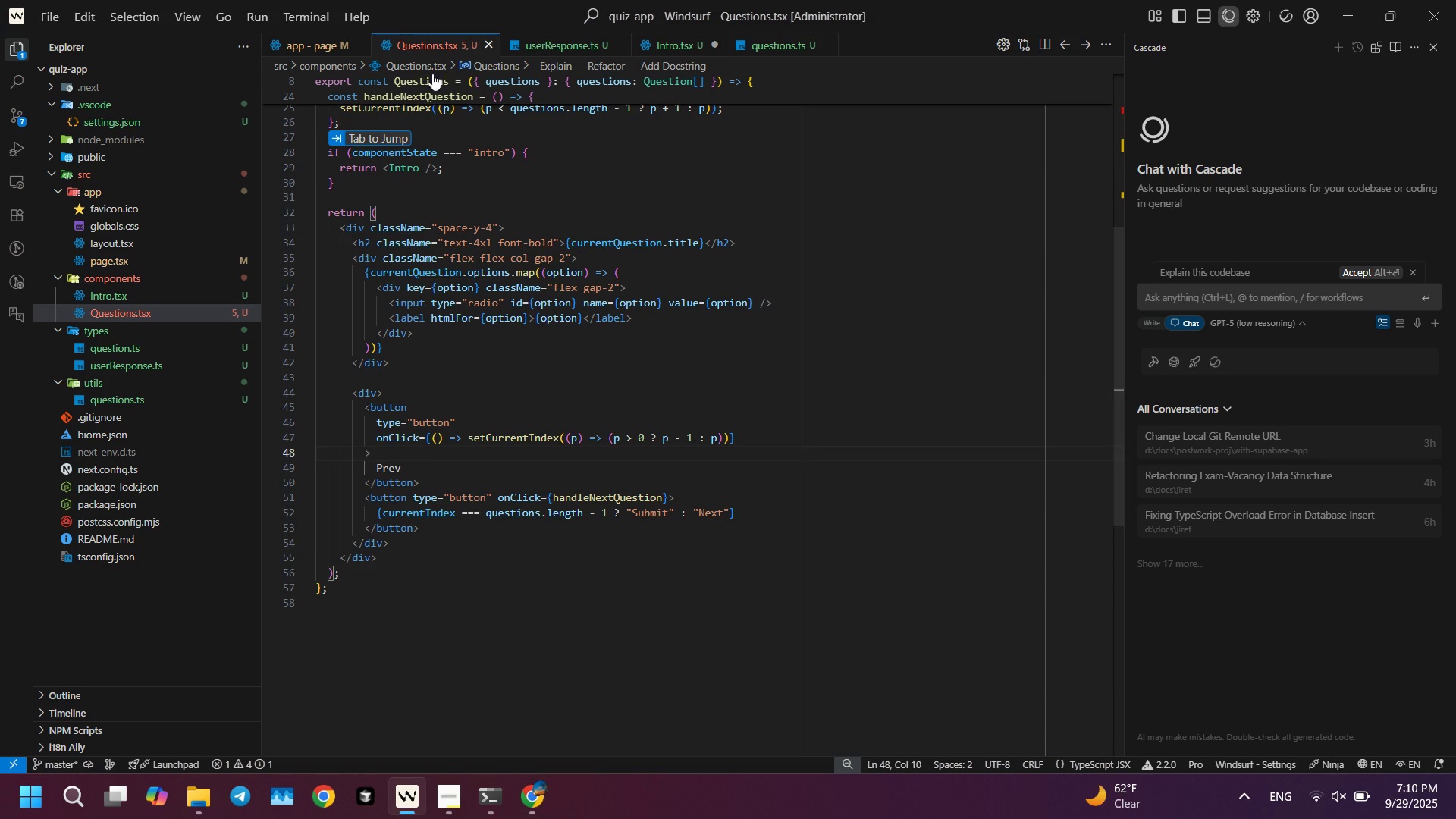 
scroll: coordinate [519, 223], scroll_direction: up, amount: 22.0
 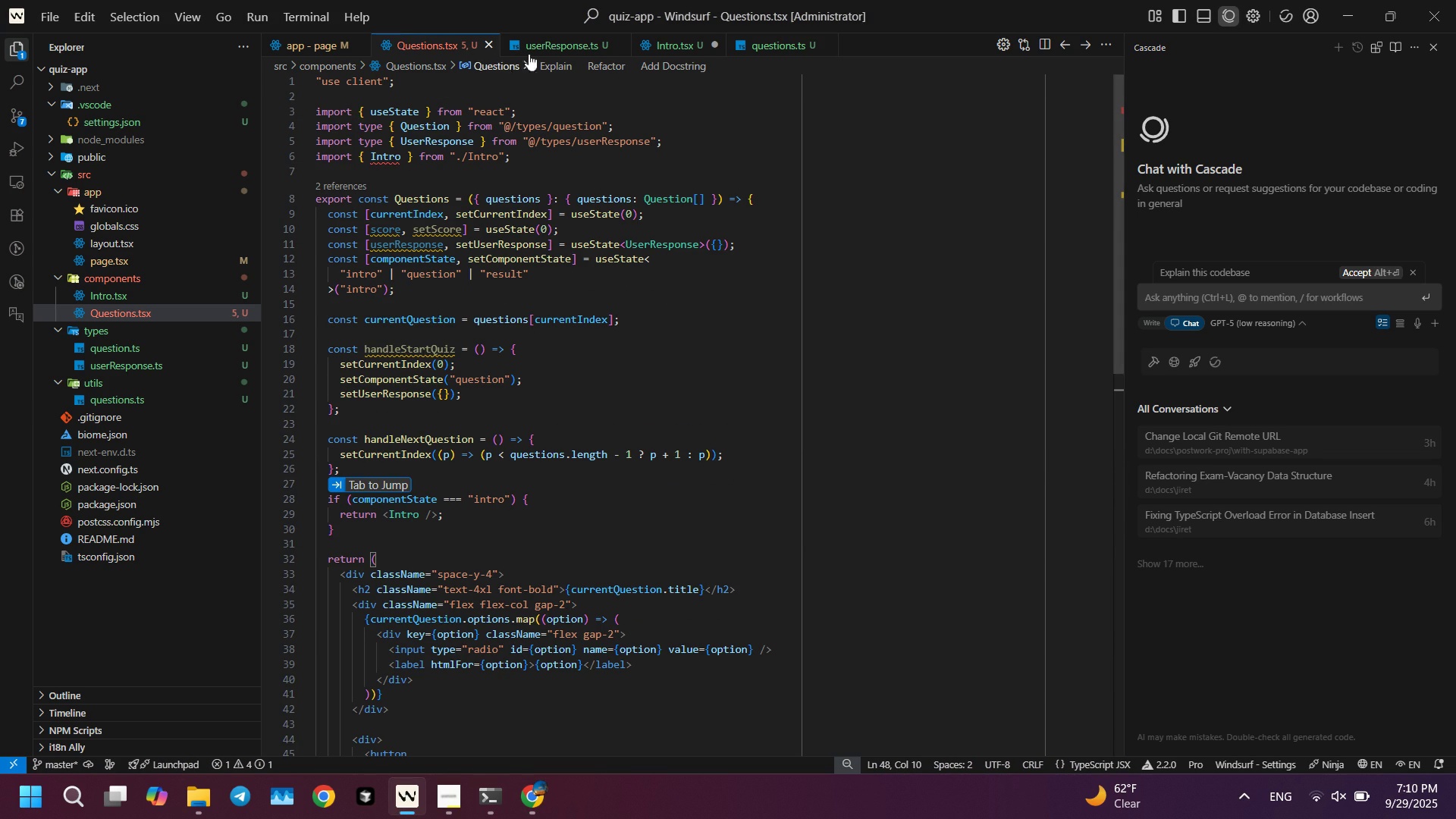 
key(Alt+AltLeft)
 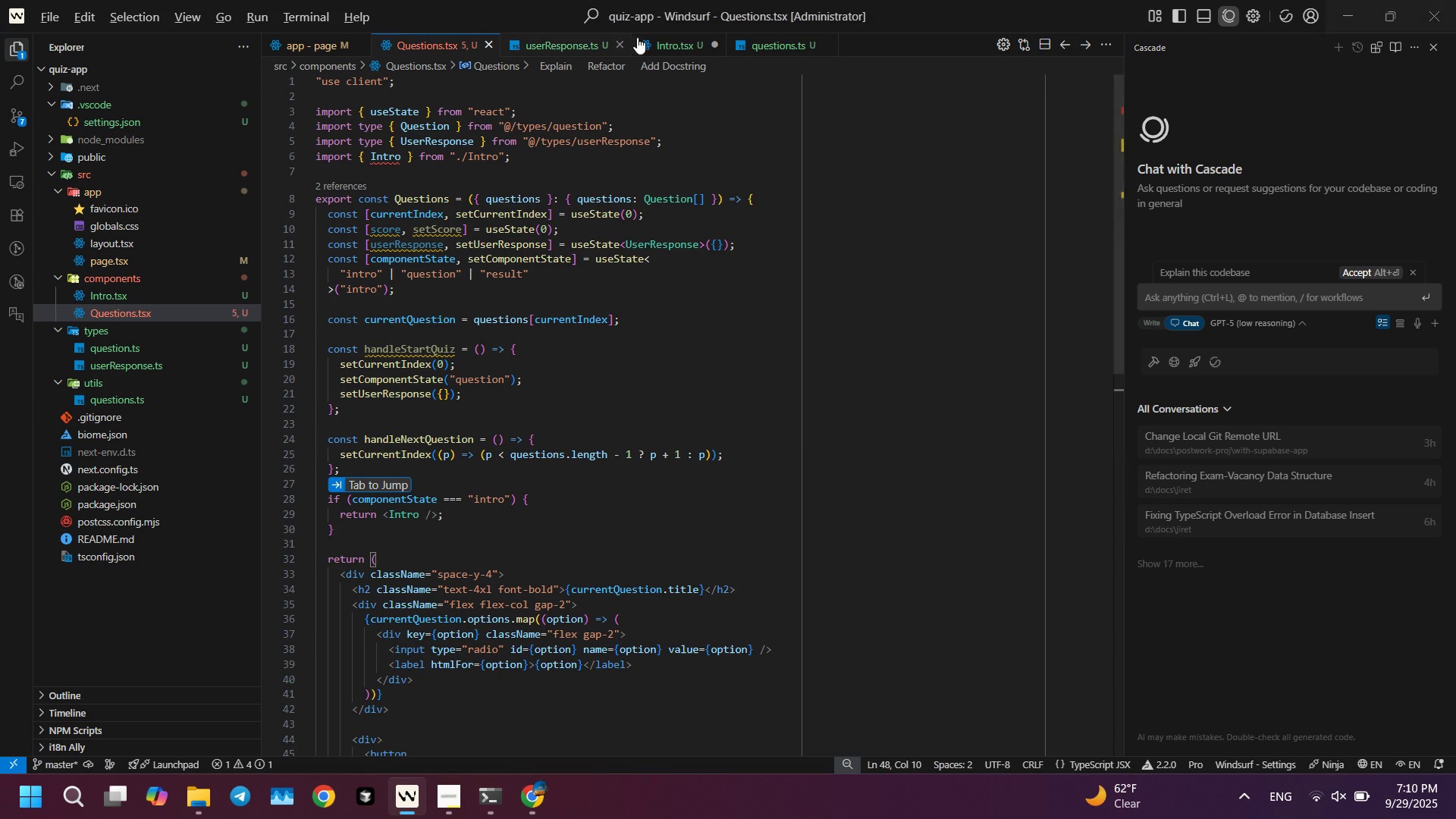 
key(Alt+Tab)
 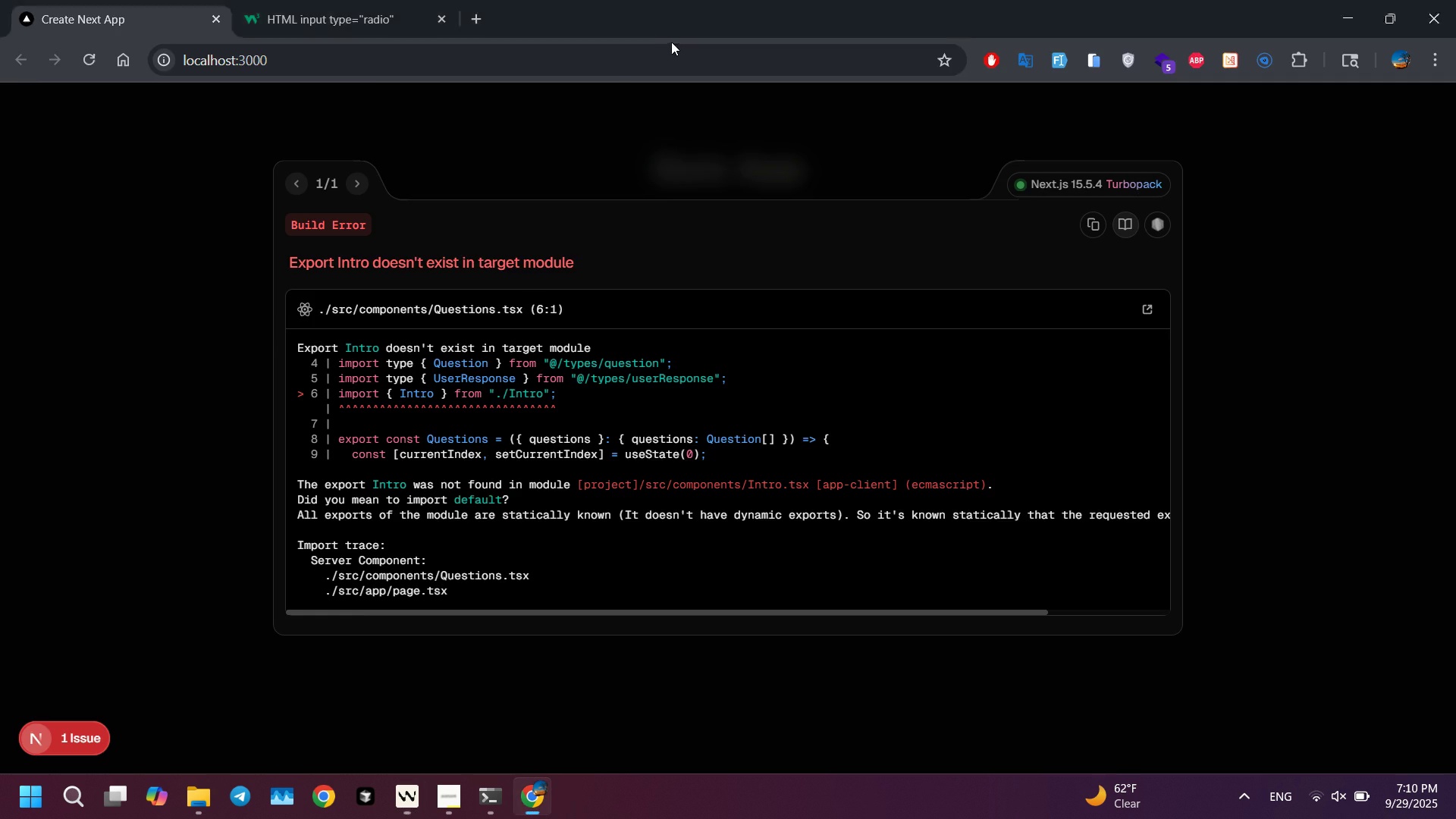 
key(Alt+AltLeft)
 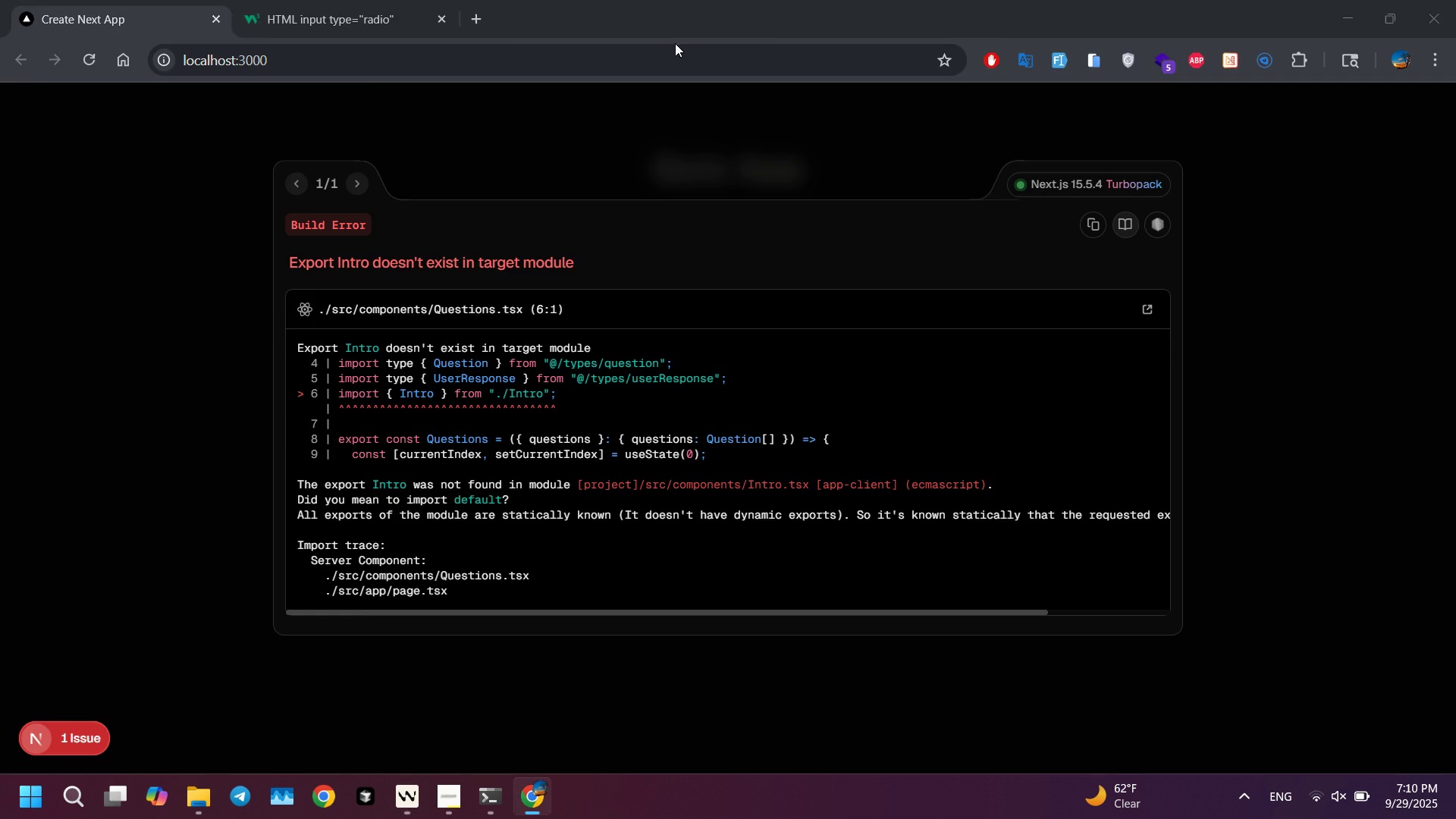 
key(Alt+Tab)
 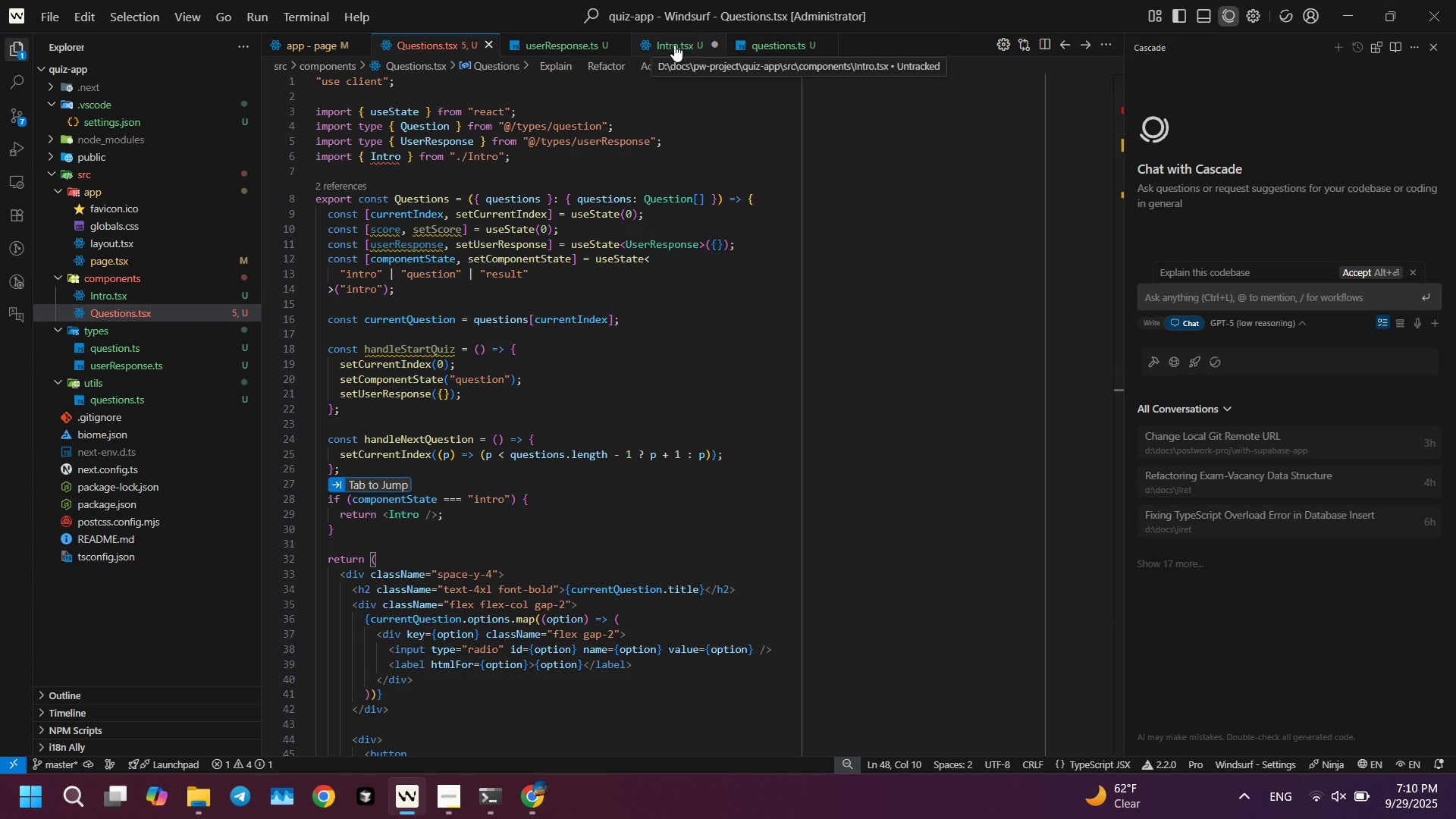 
left_click([674, 45])
 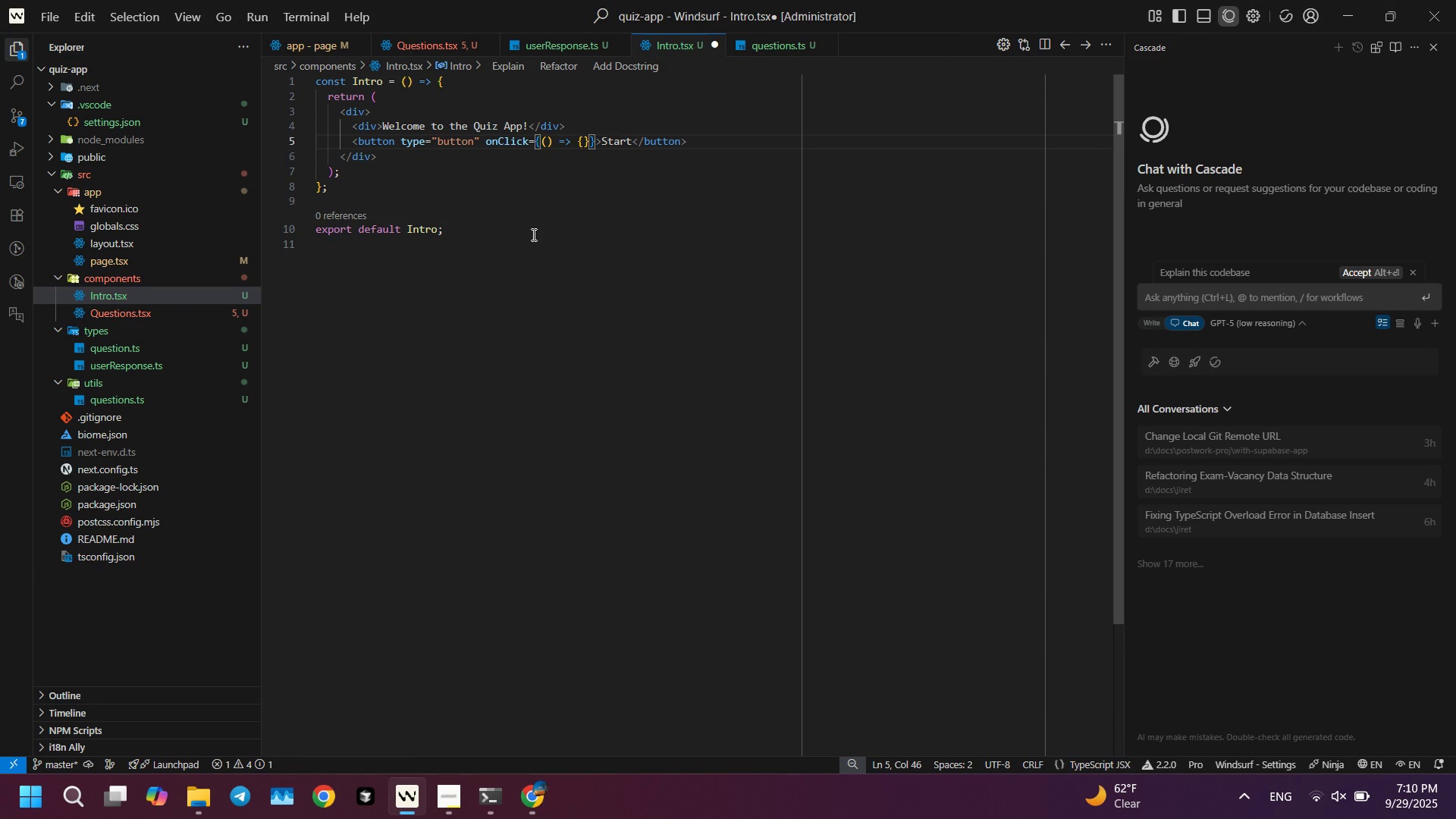 
scroll: coordinate [532, 234], scroll_direction: up, amount: 4.0